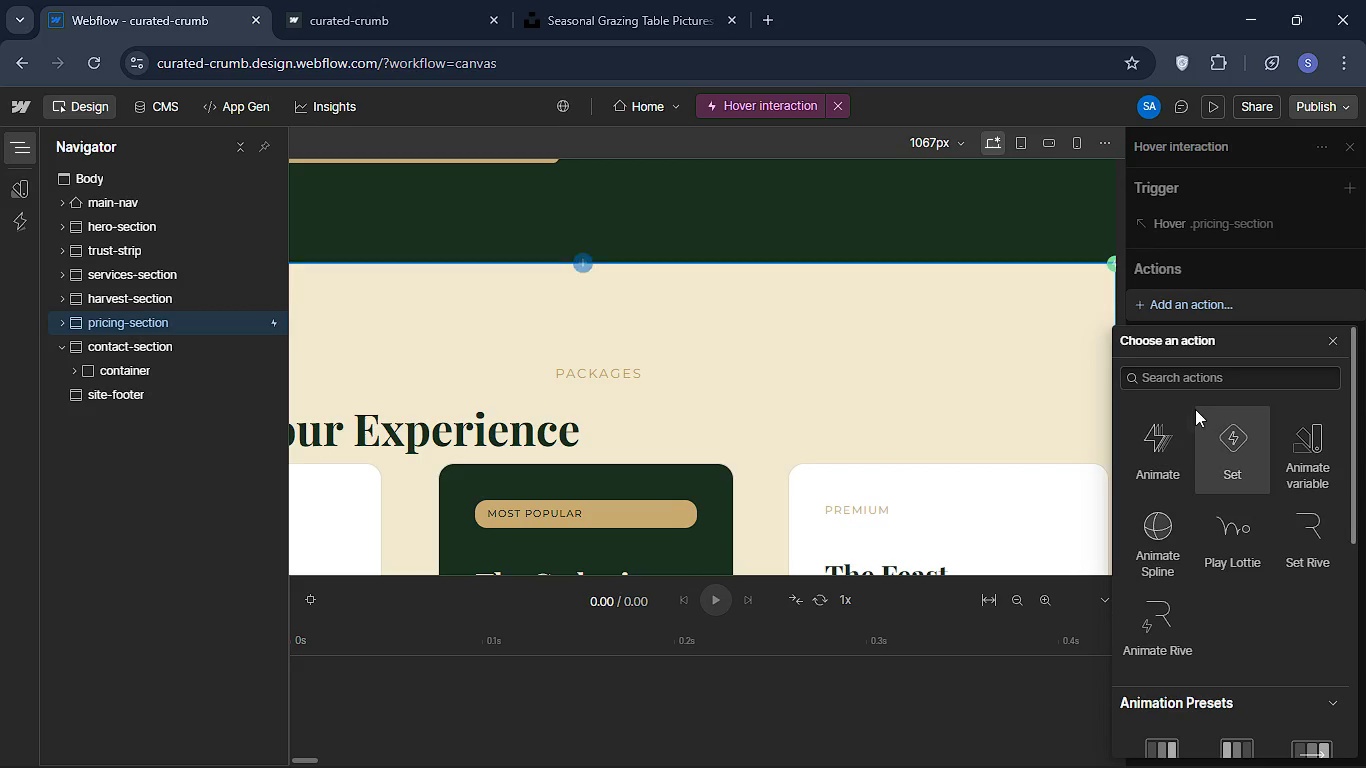 
left_click([1321, 146])
 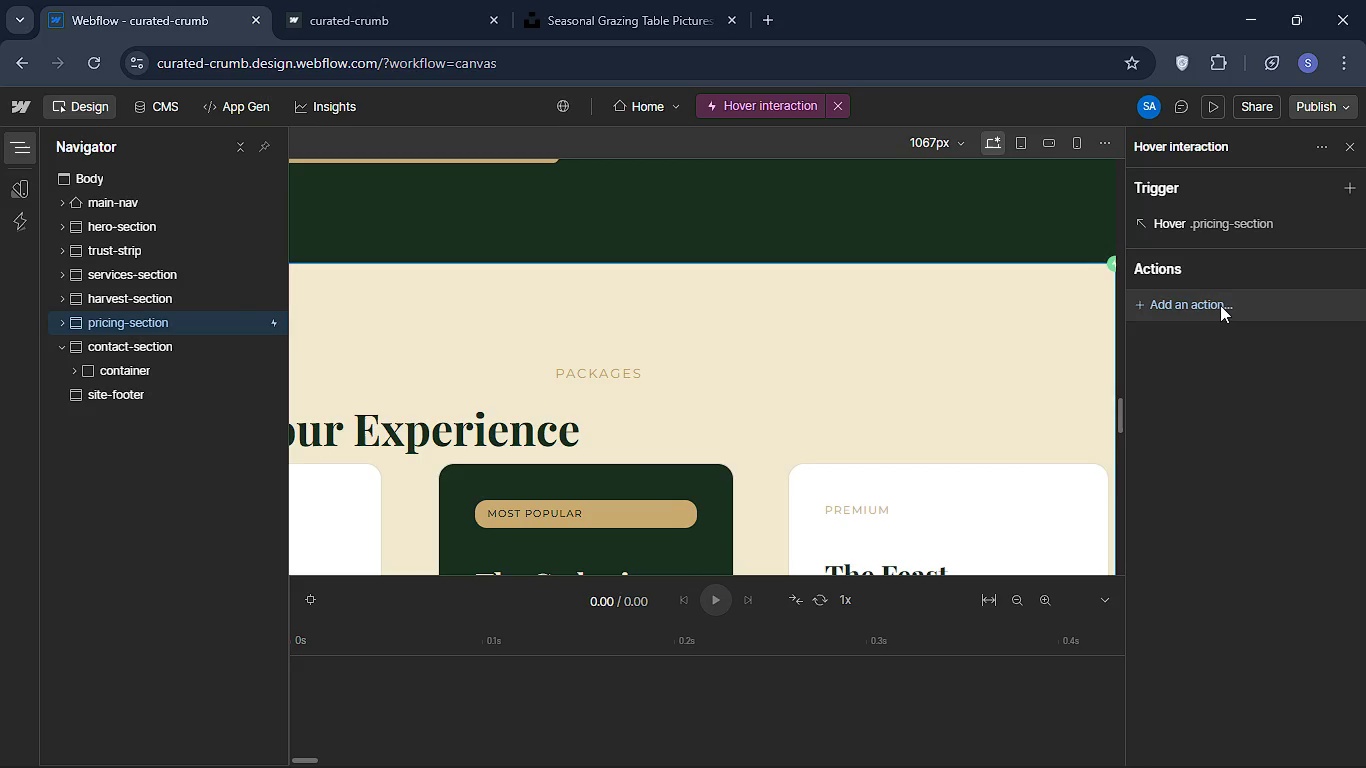 
wait(16.22)
 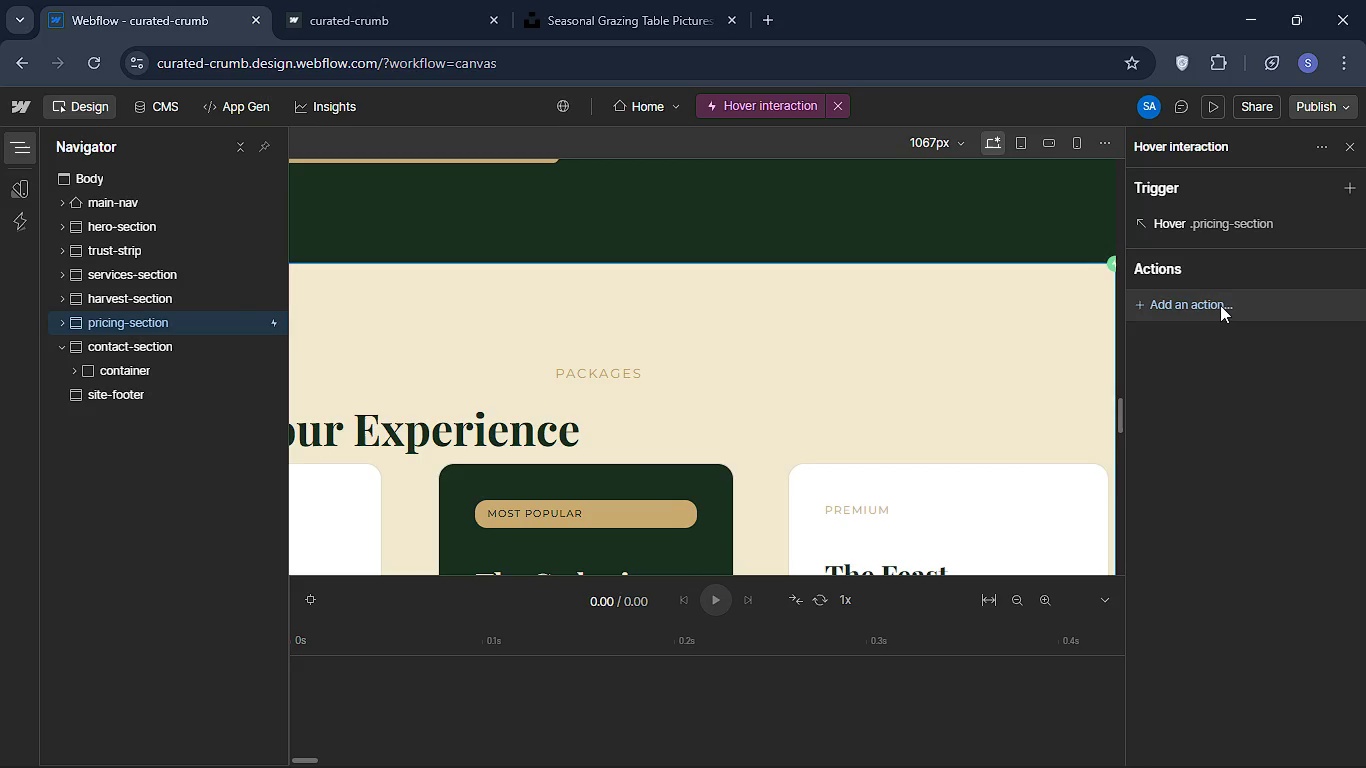 
left_click([1323, 144])
 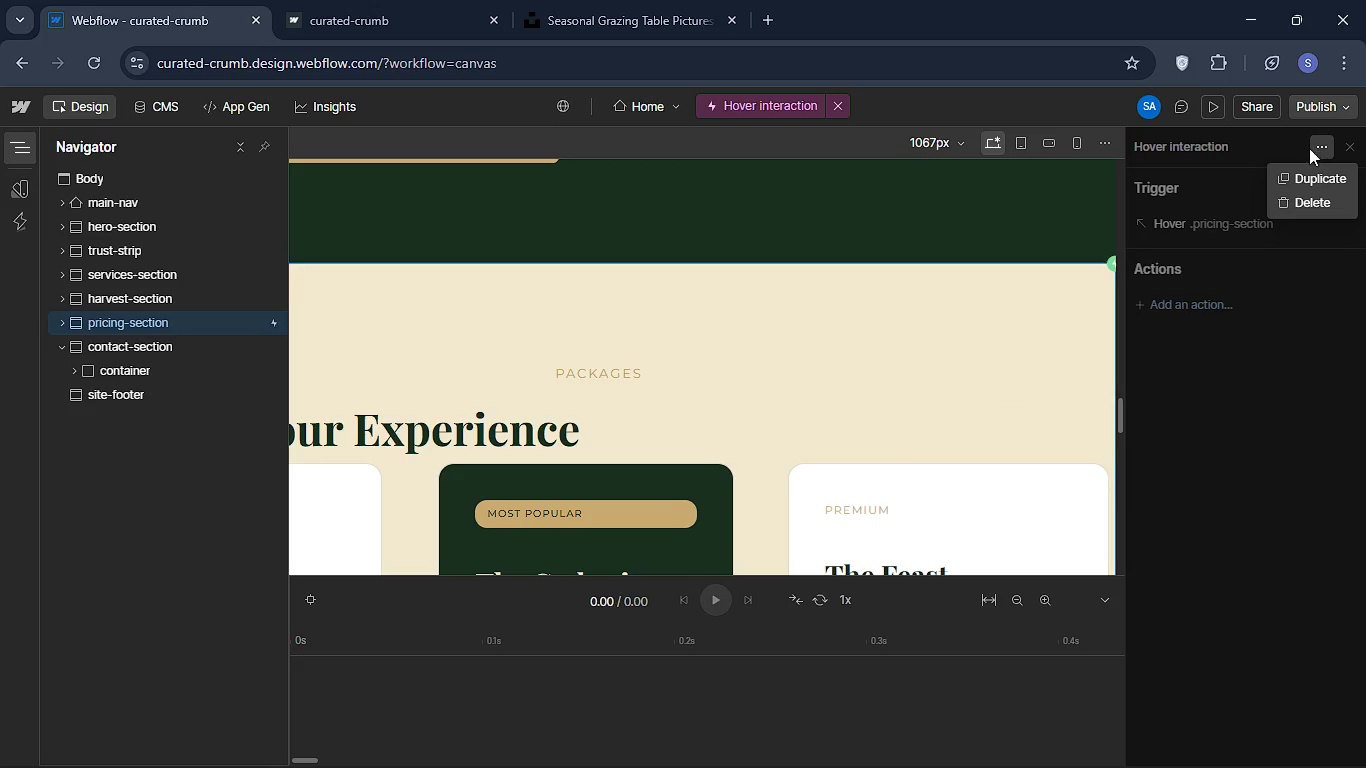 
left_click([1309, 148])
 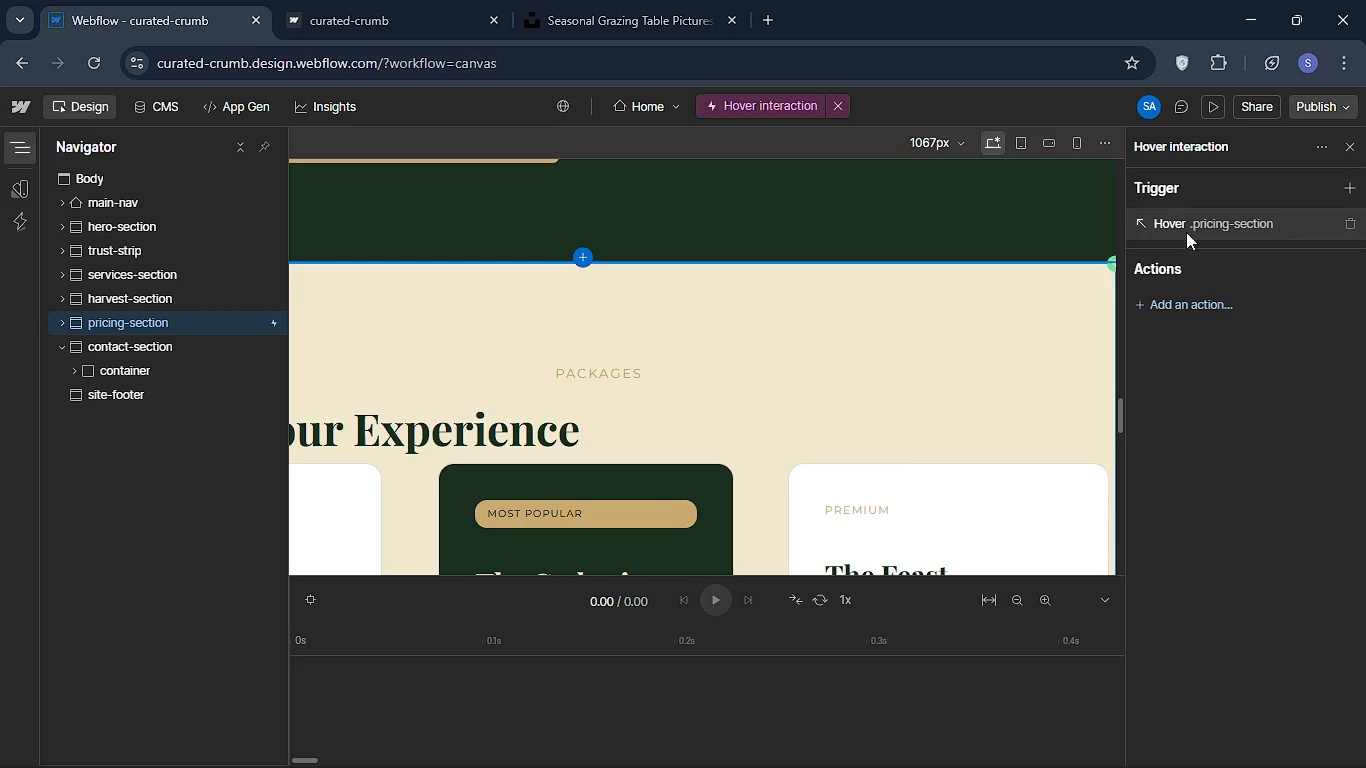 
wait(5.28)
 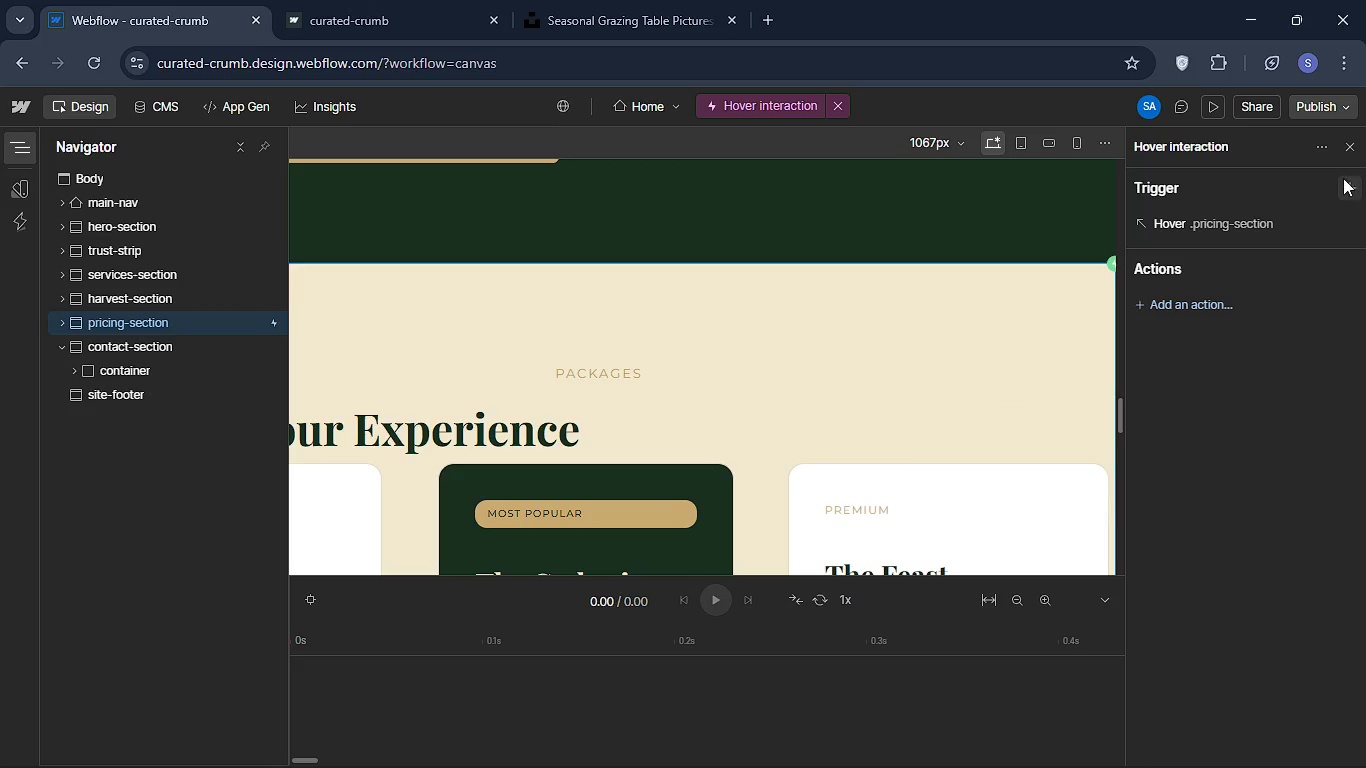 
left_click([1193, 310])
 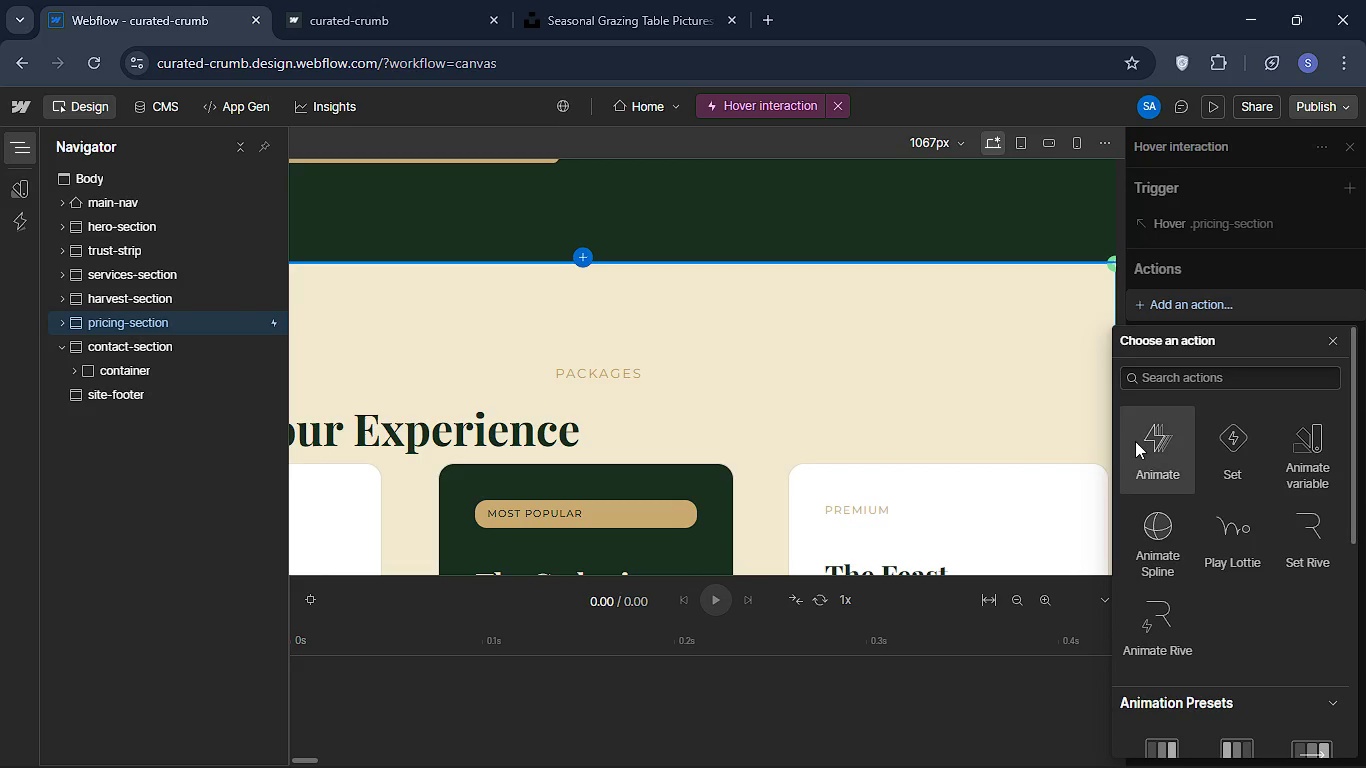 
wait(18.03)
 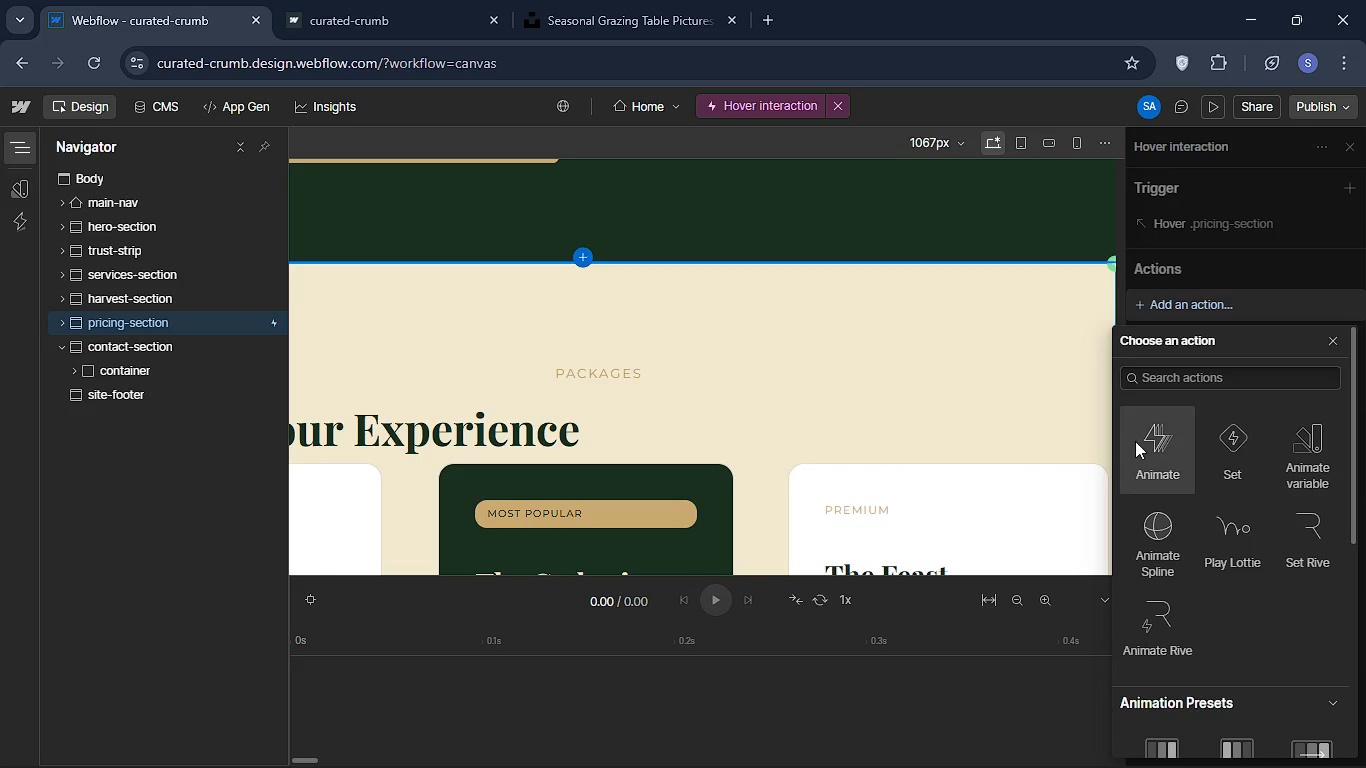 
left_click([309, 600])
 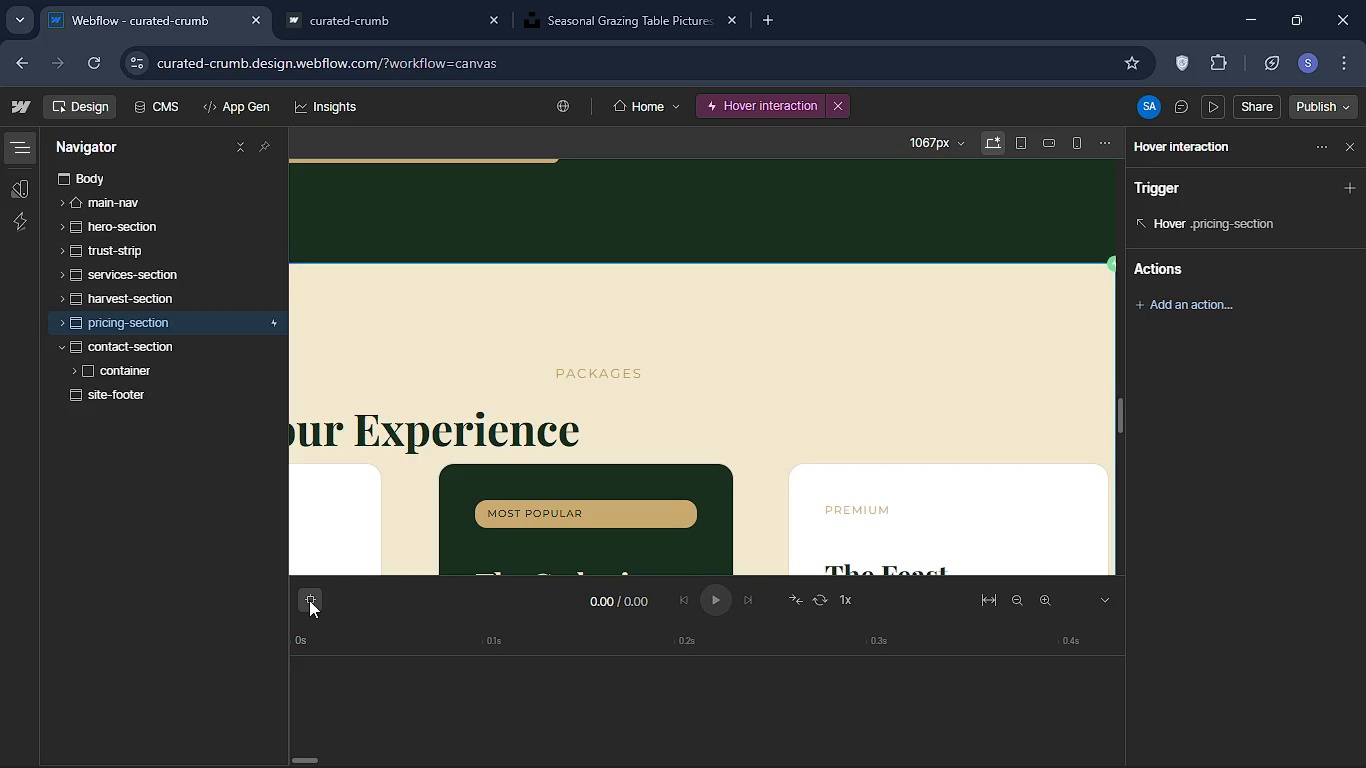 
left_click([309, 600])
 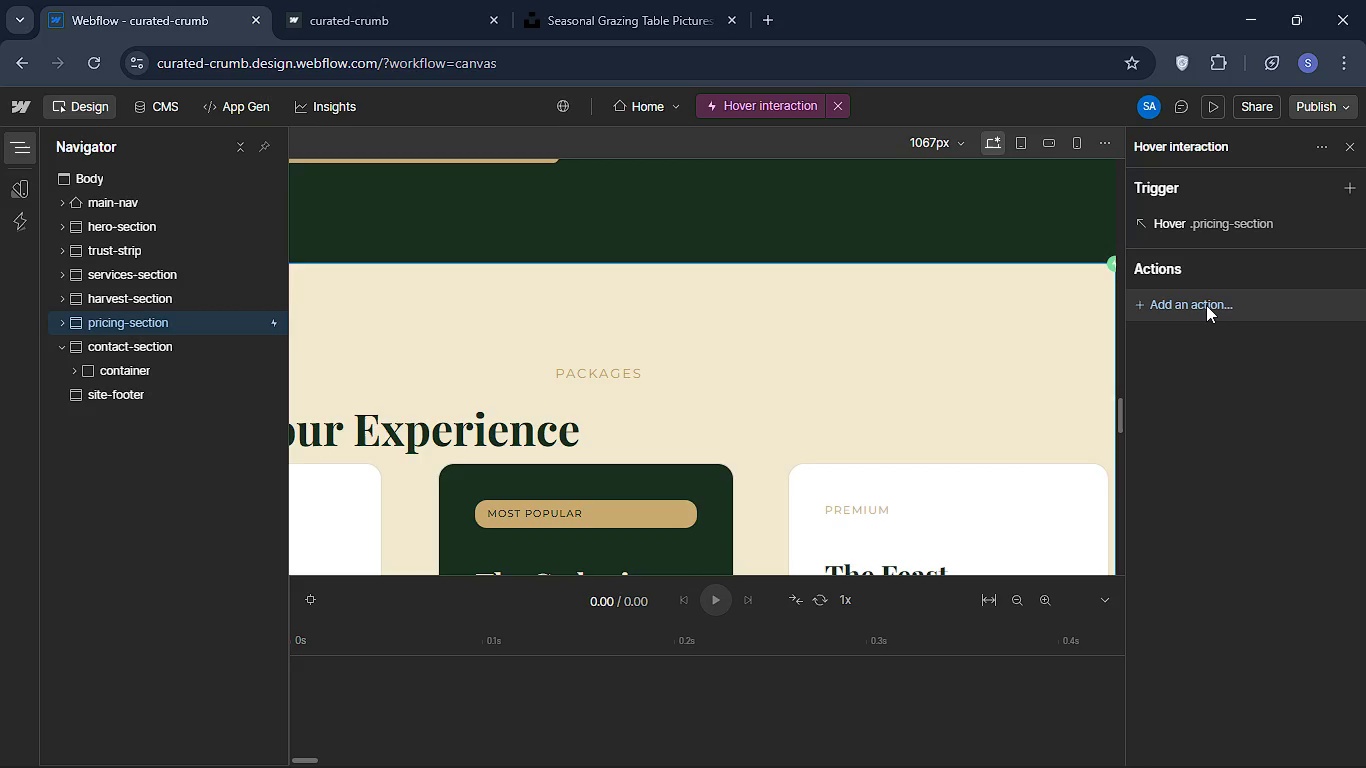 
left_click([1206, 305])
 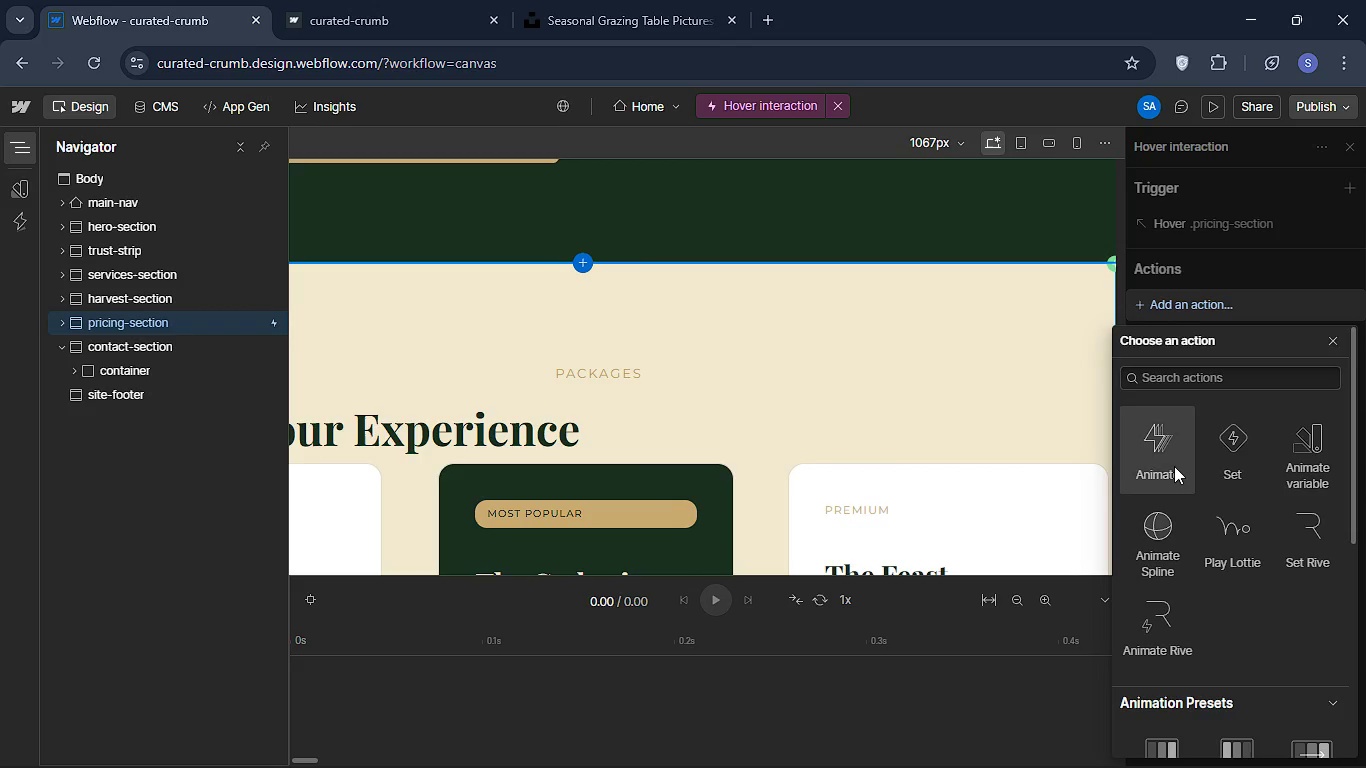 
wait(22.0)
 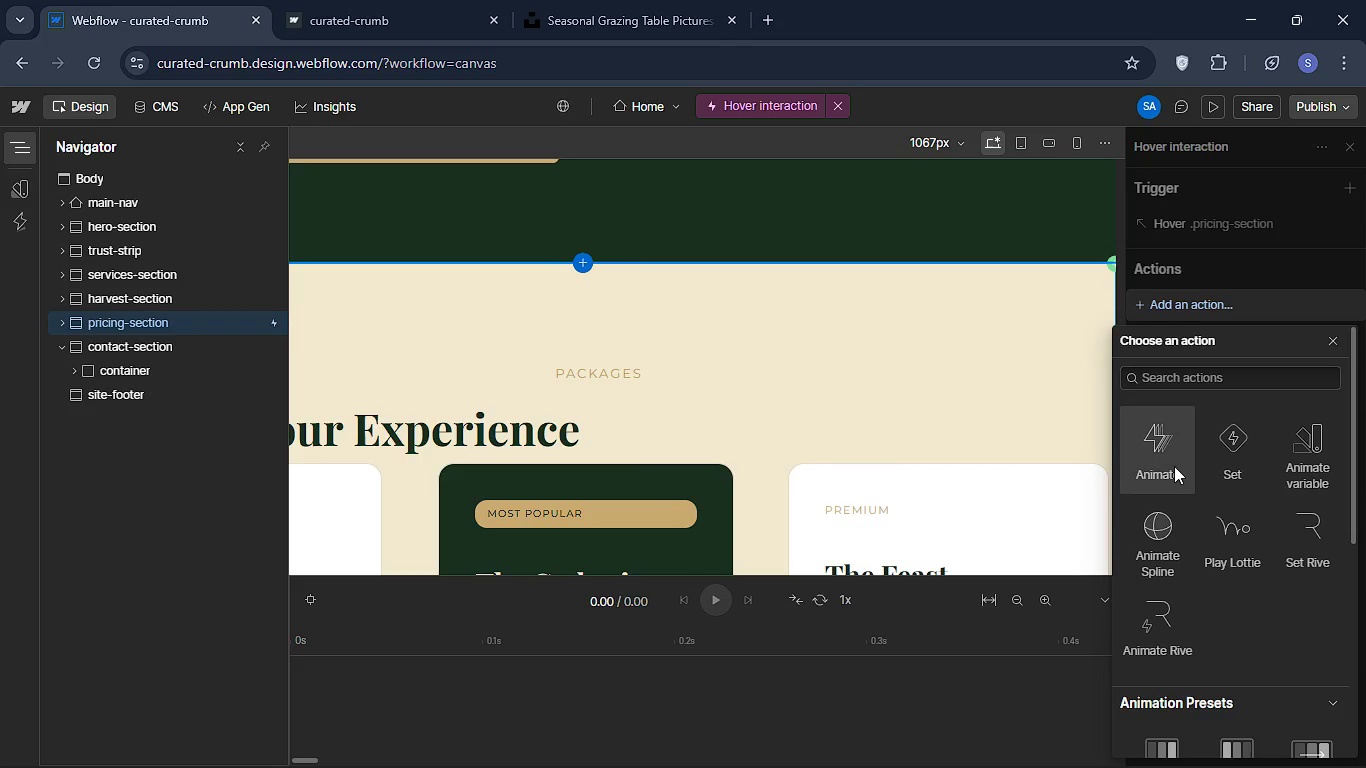 
left_click([1174, 466])
 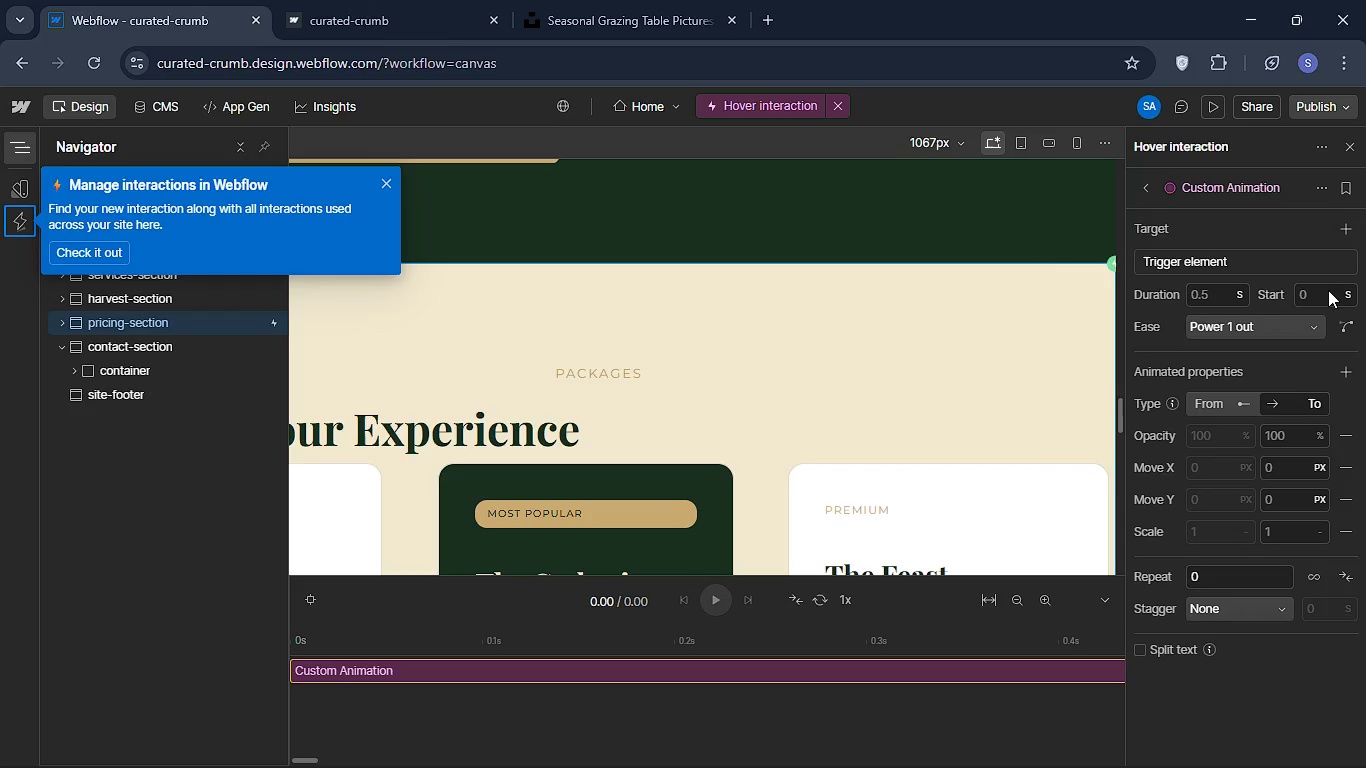 
wait(11.58)
 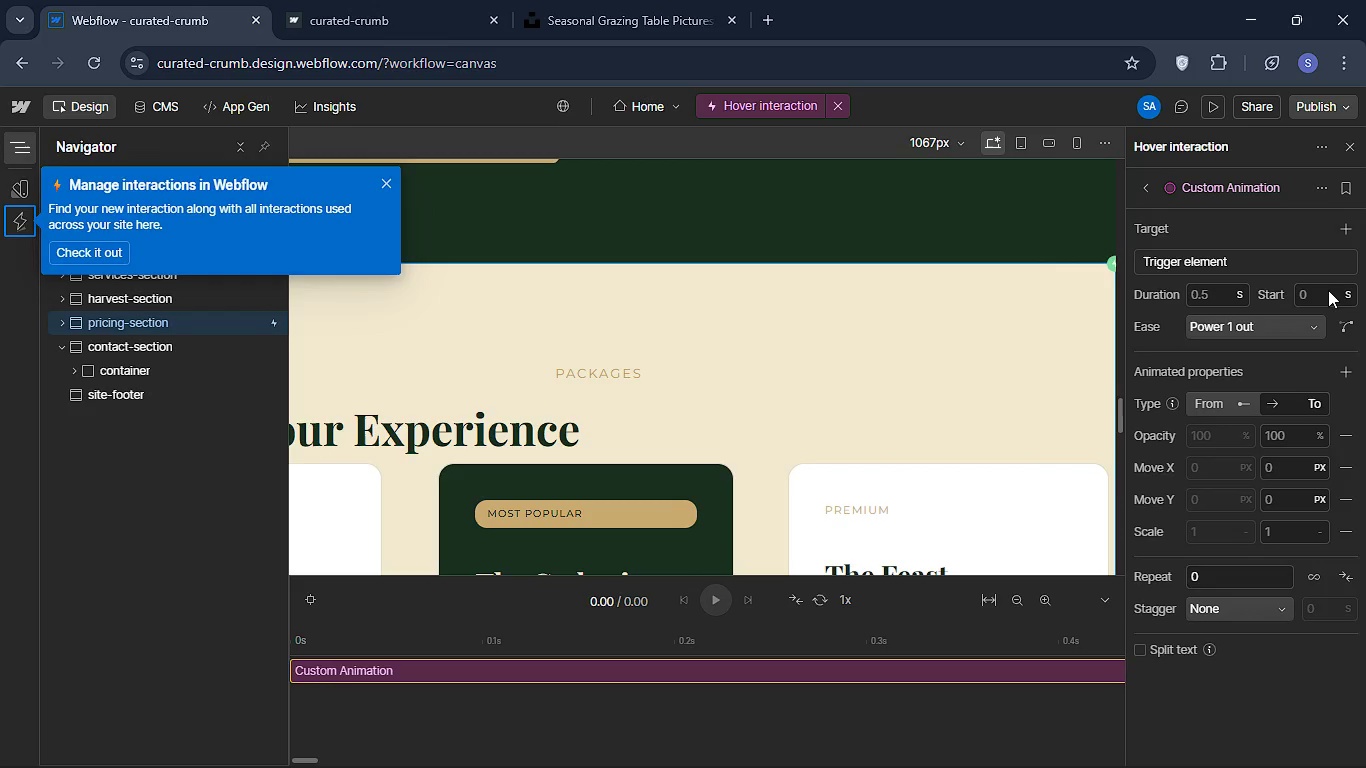 
left_click([1314, 299])
 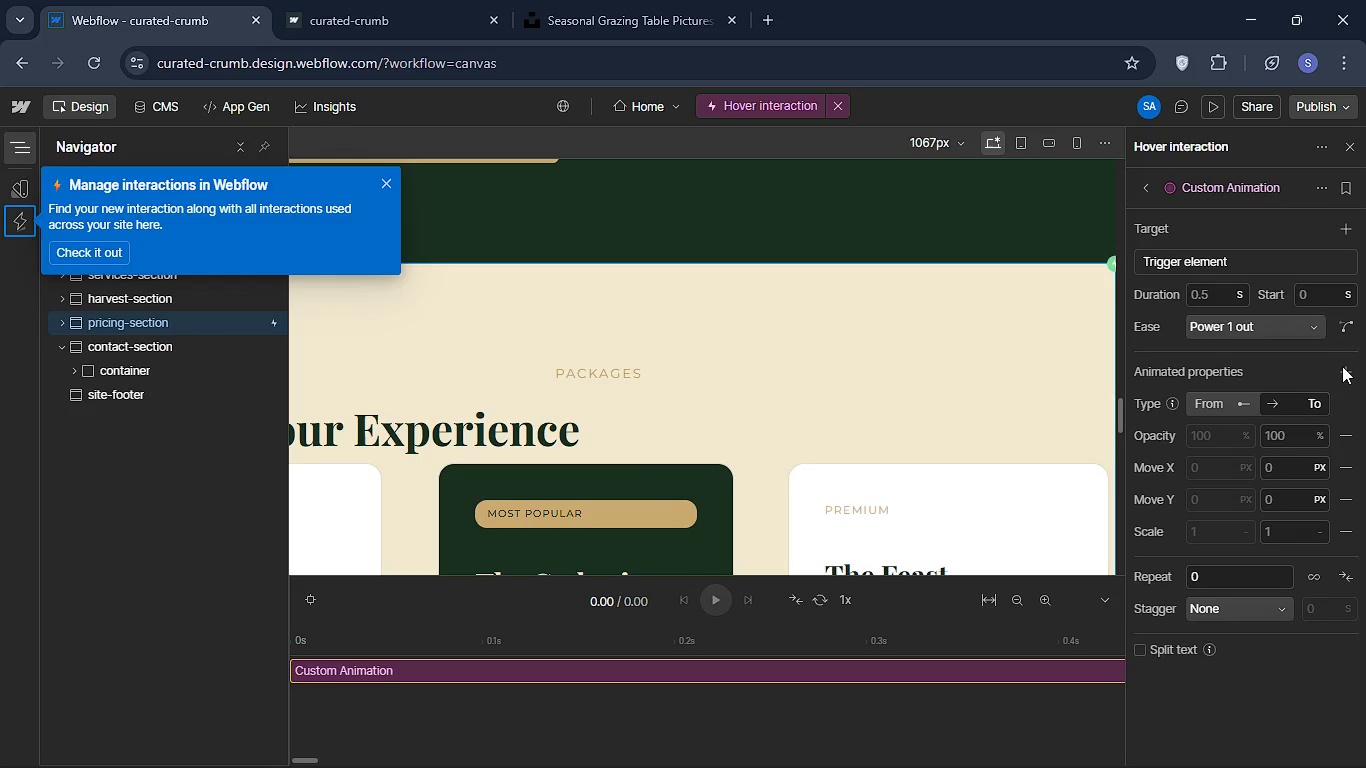 
wait(23.81)
 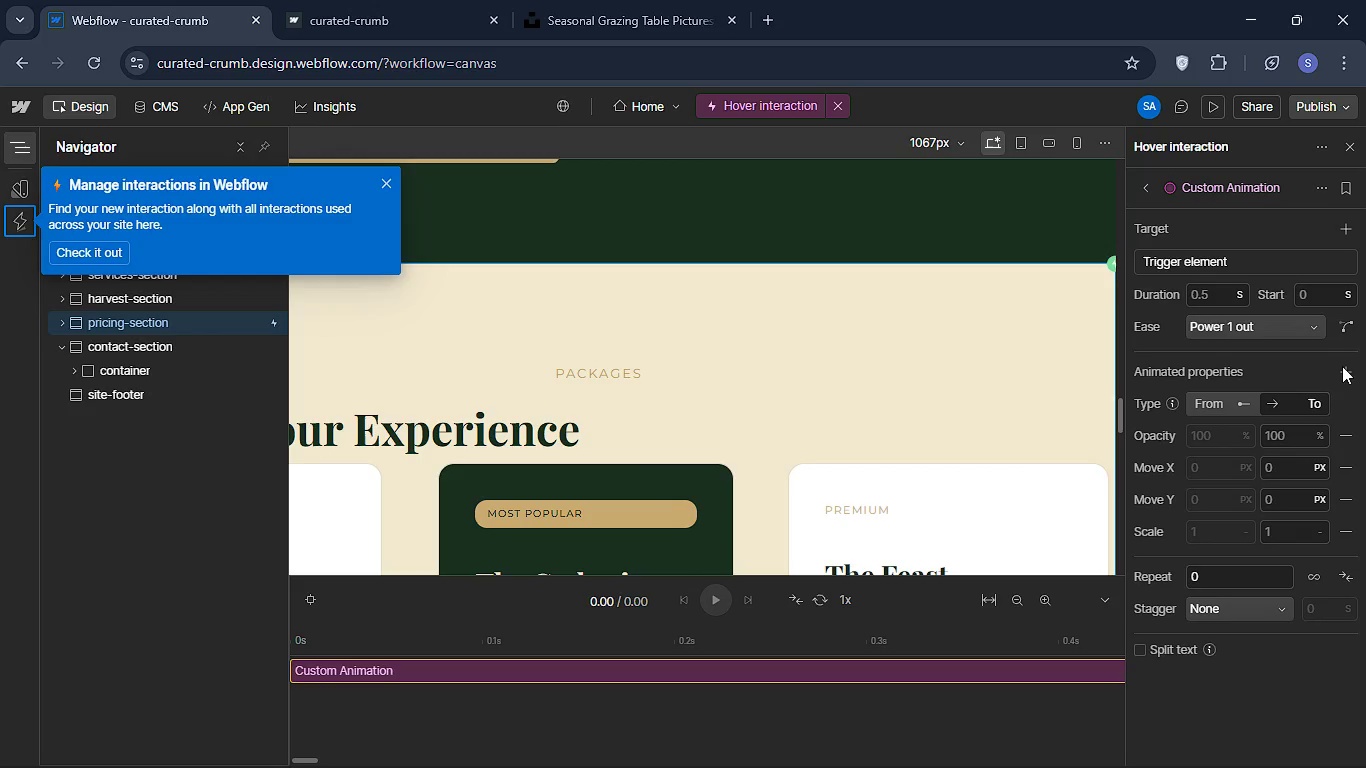 
left_click([1243, 258])
 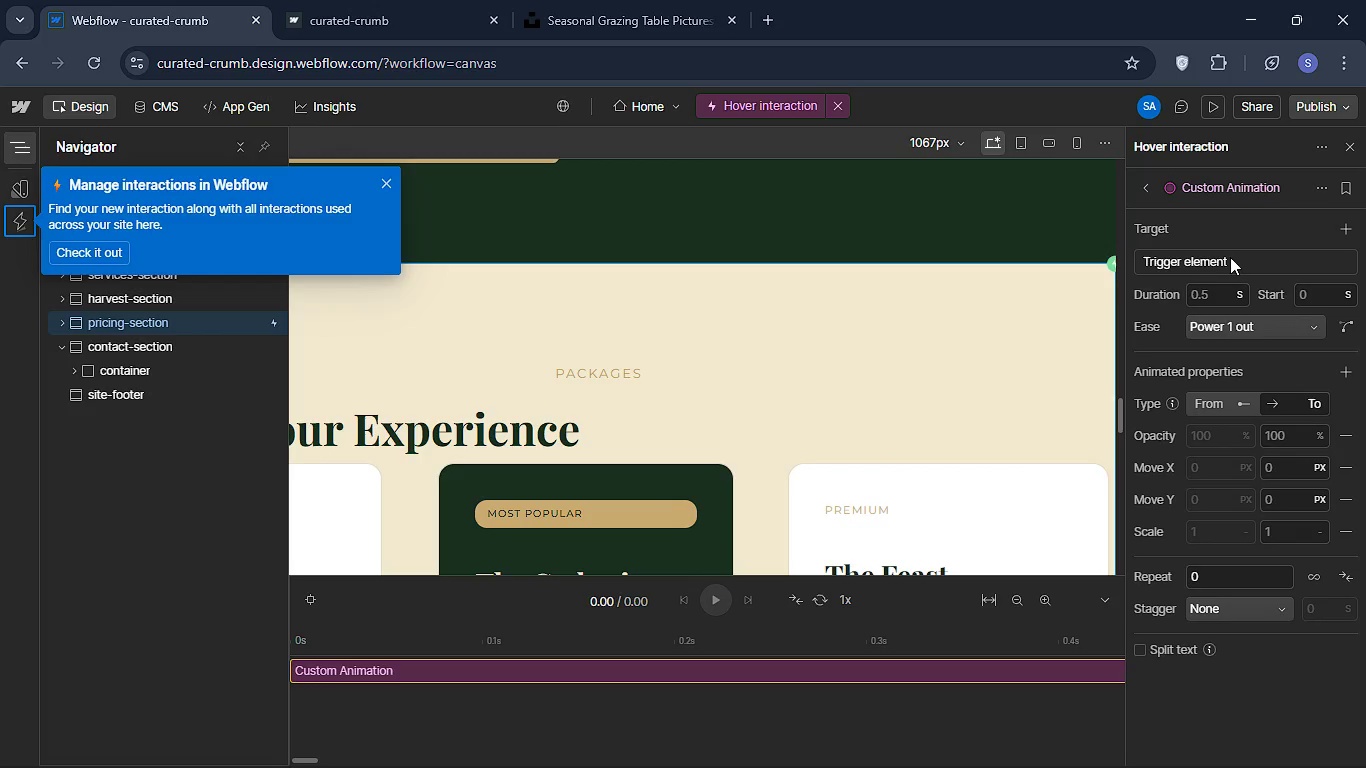 
left_click([1230, 257])
 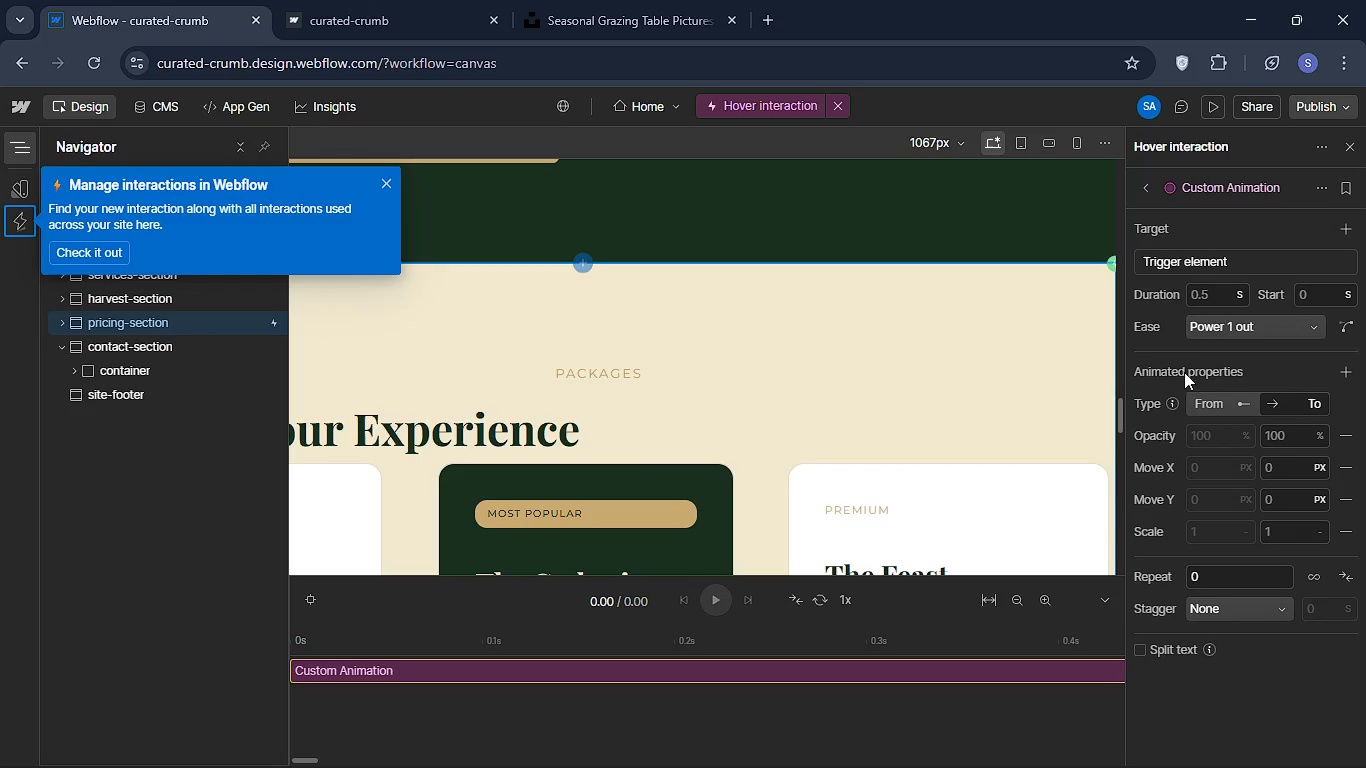 
scroll: coordinate [1196, 358], scroll_direction: up, amount: 2.0
 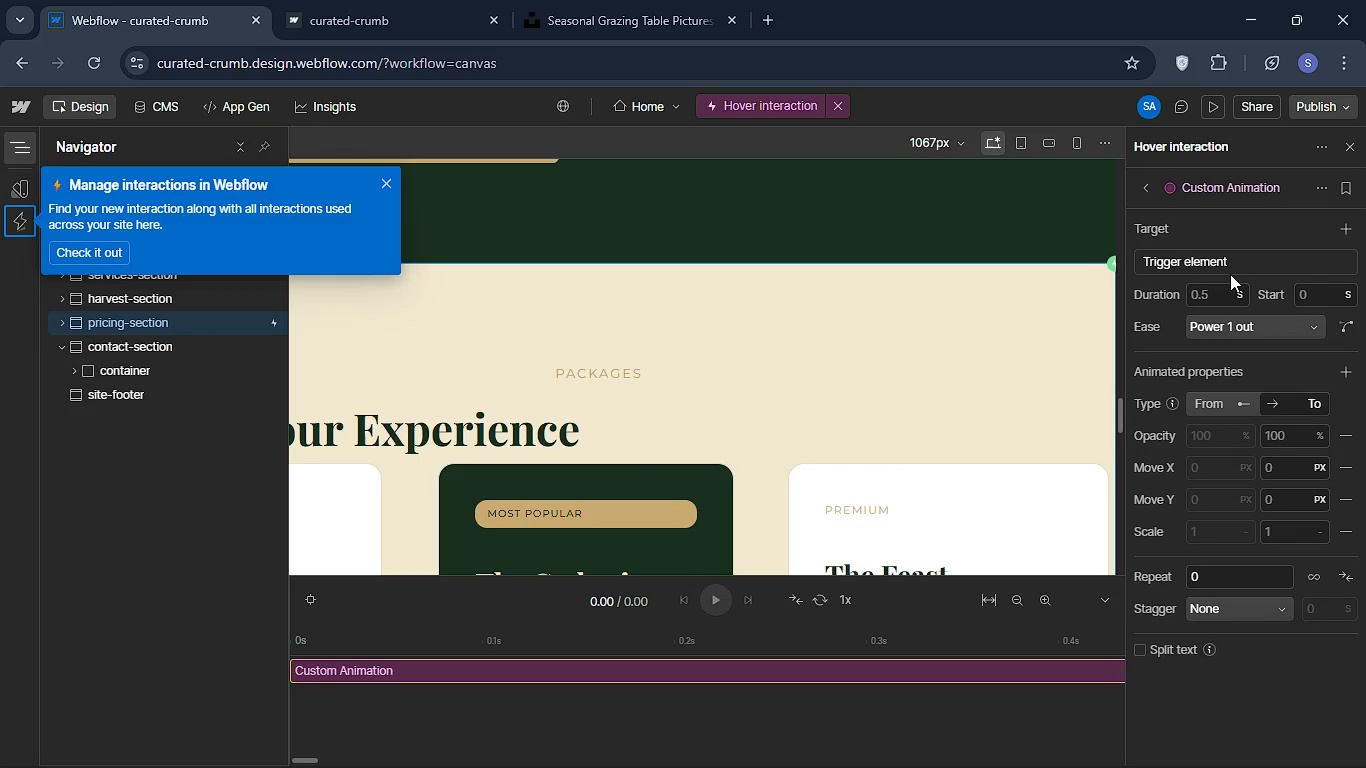 
left_click([1230, 274])
 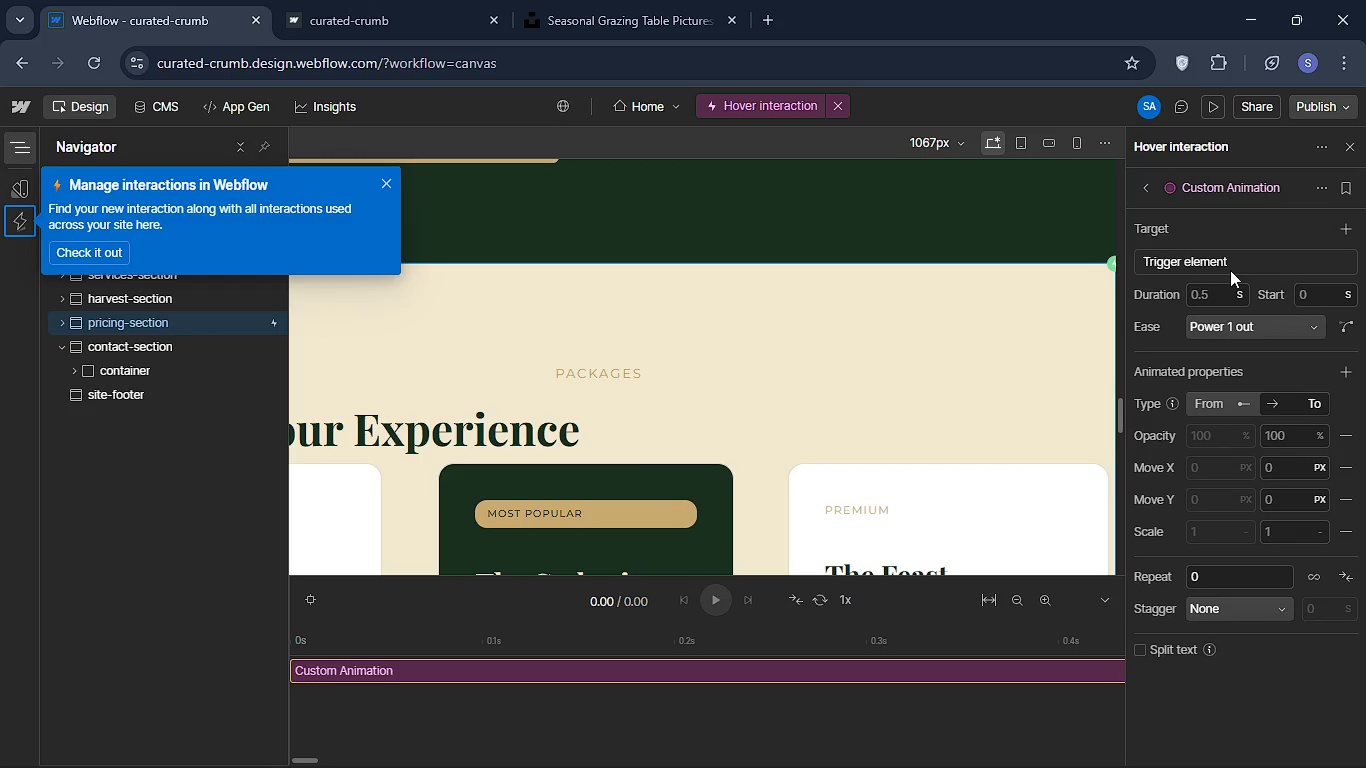 
left_click([1230, 270])
 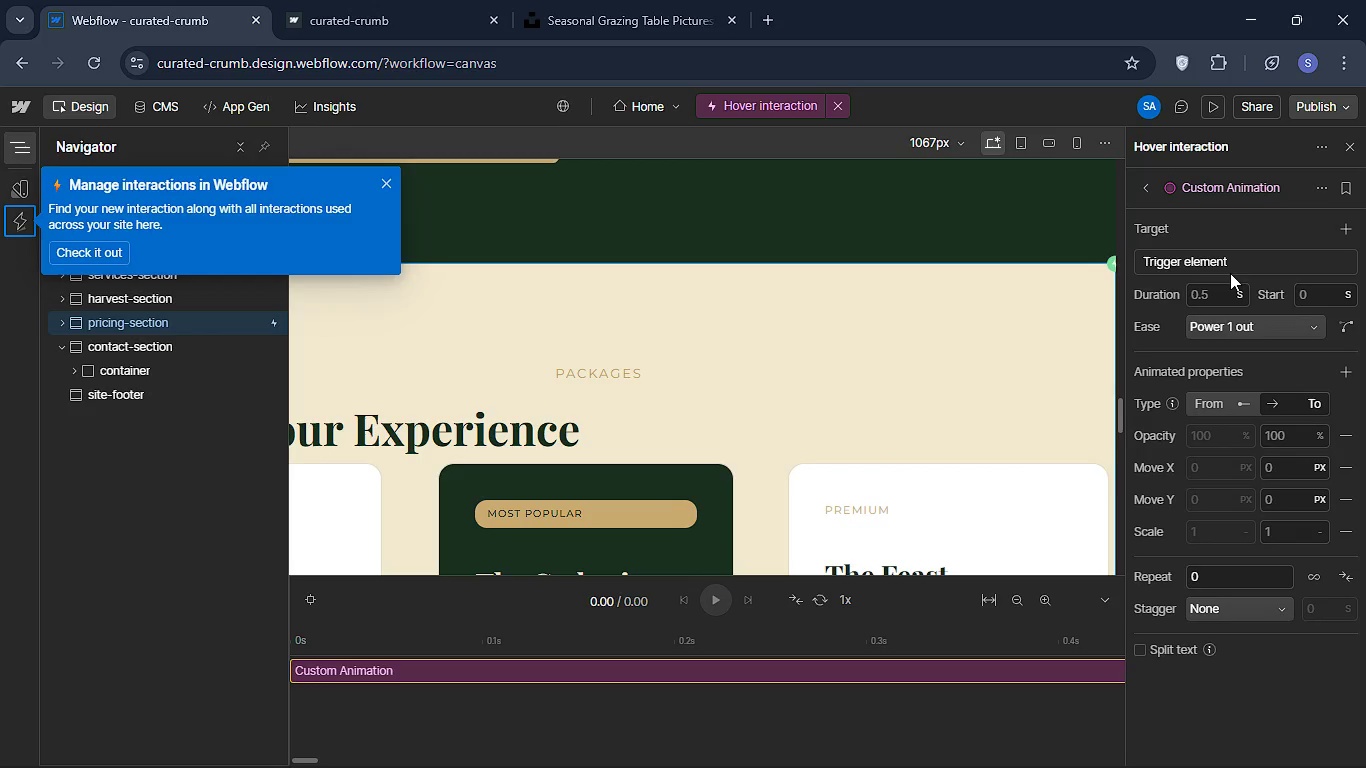 
left_click([1230, 273])
 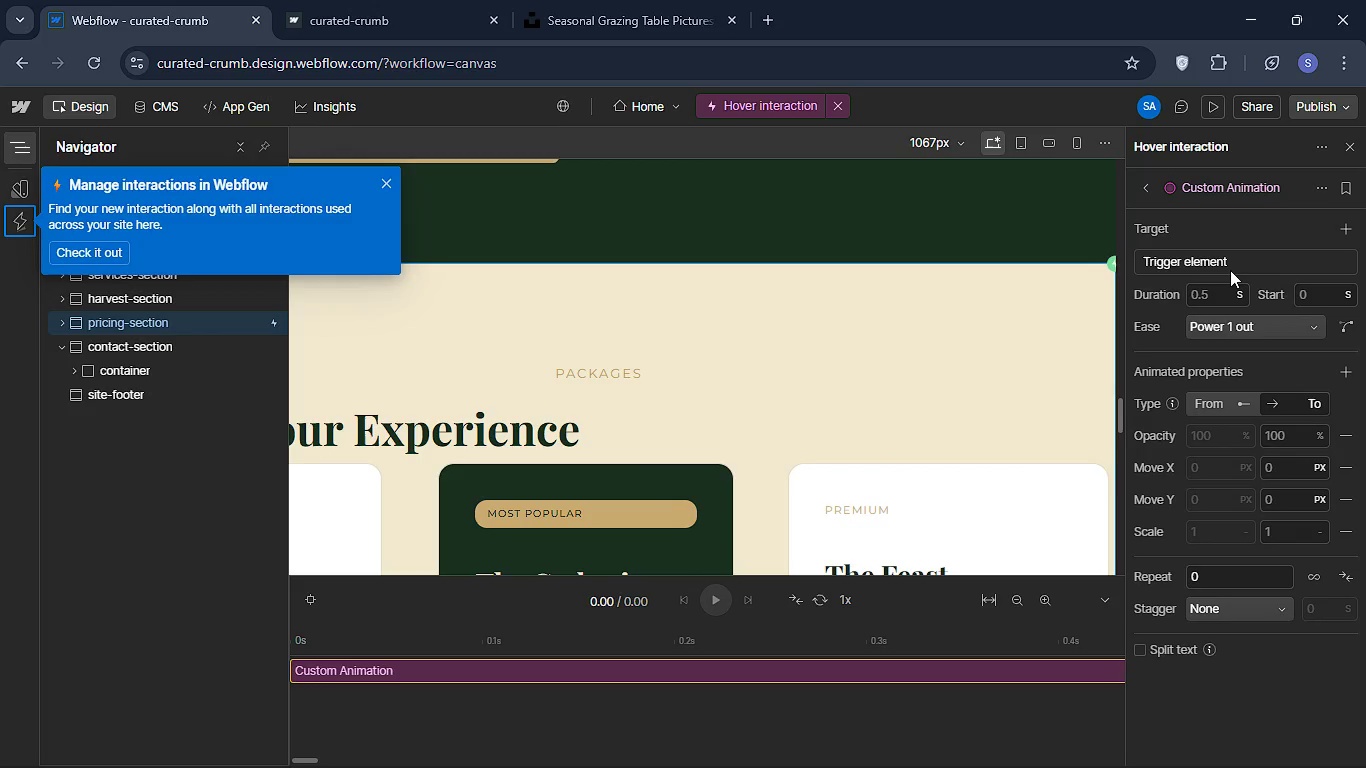 
left_click([1230, 270])
 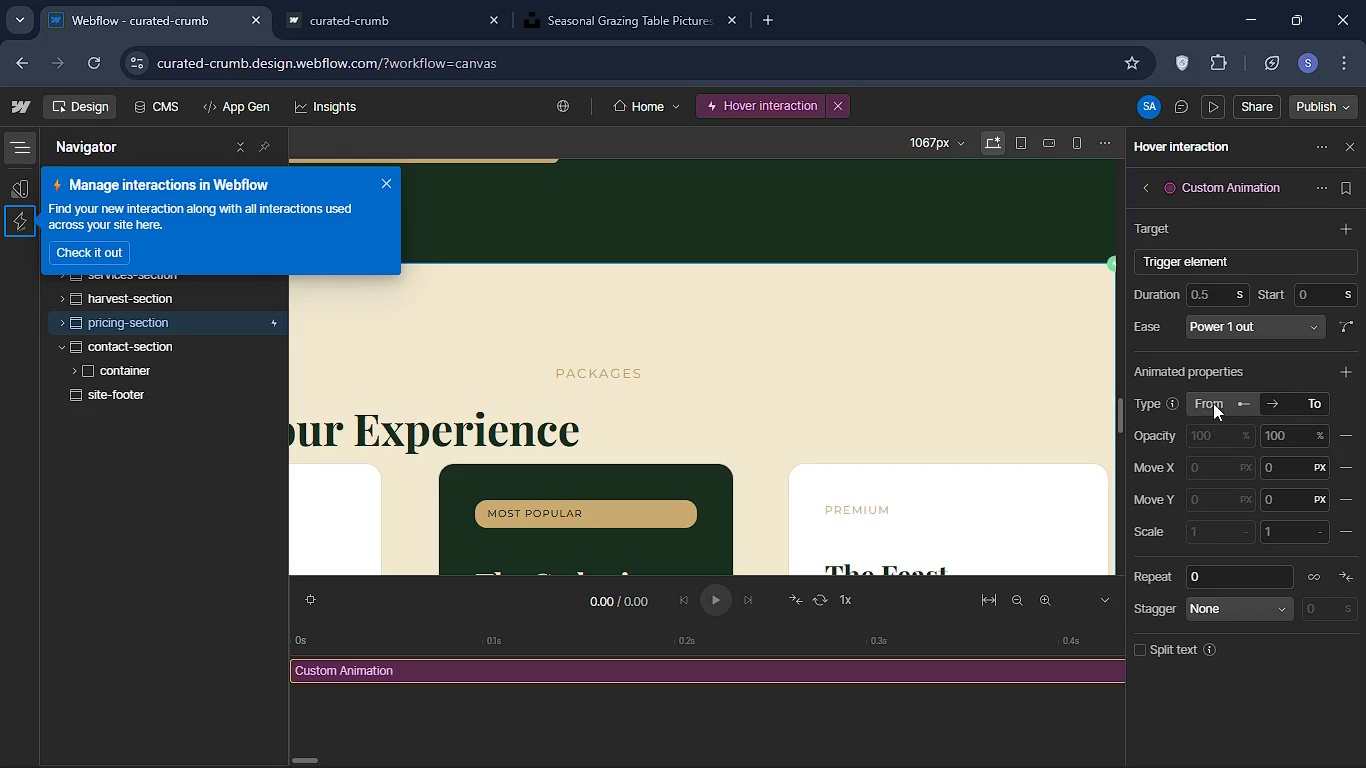 
scroll: coordinate [1220, 406], scroll_direction: down, amount: 2.0
 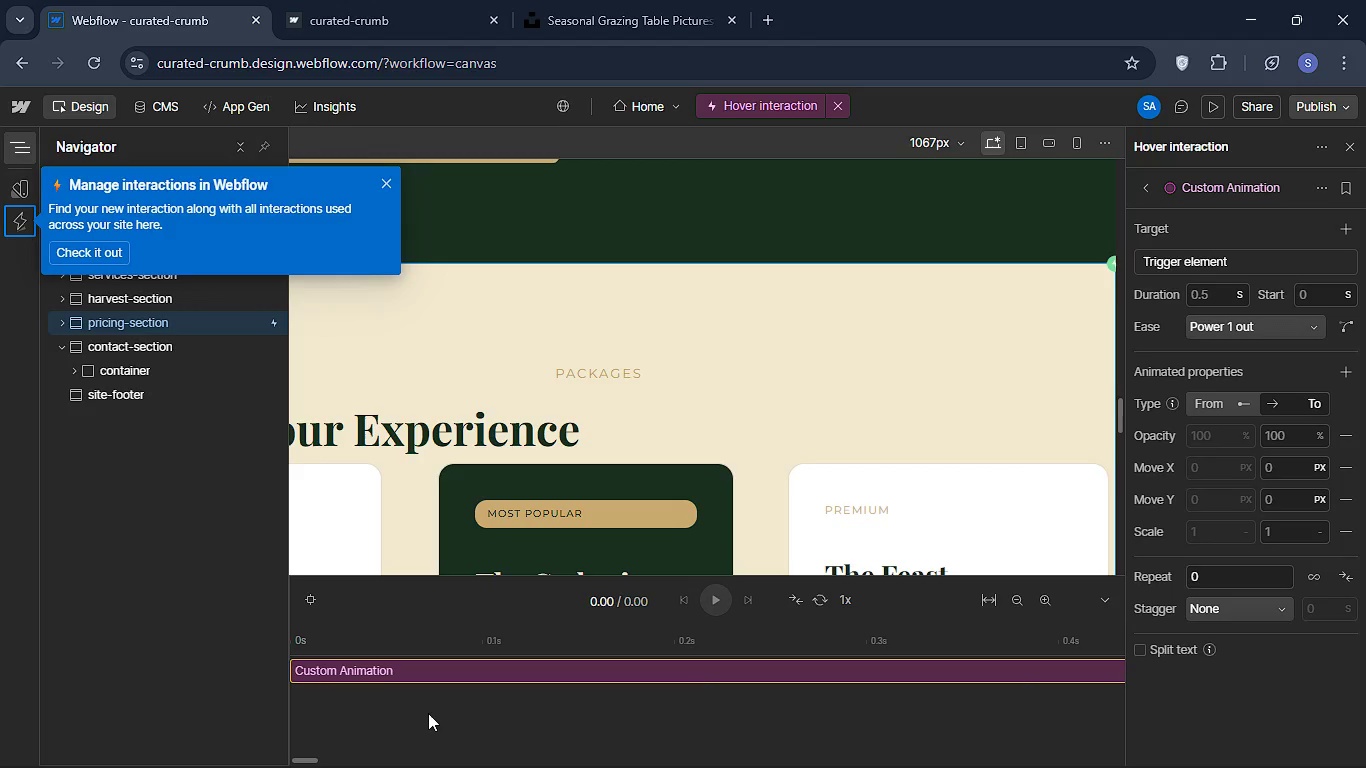 
left_click([454, 753])
 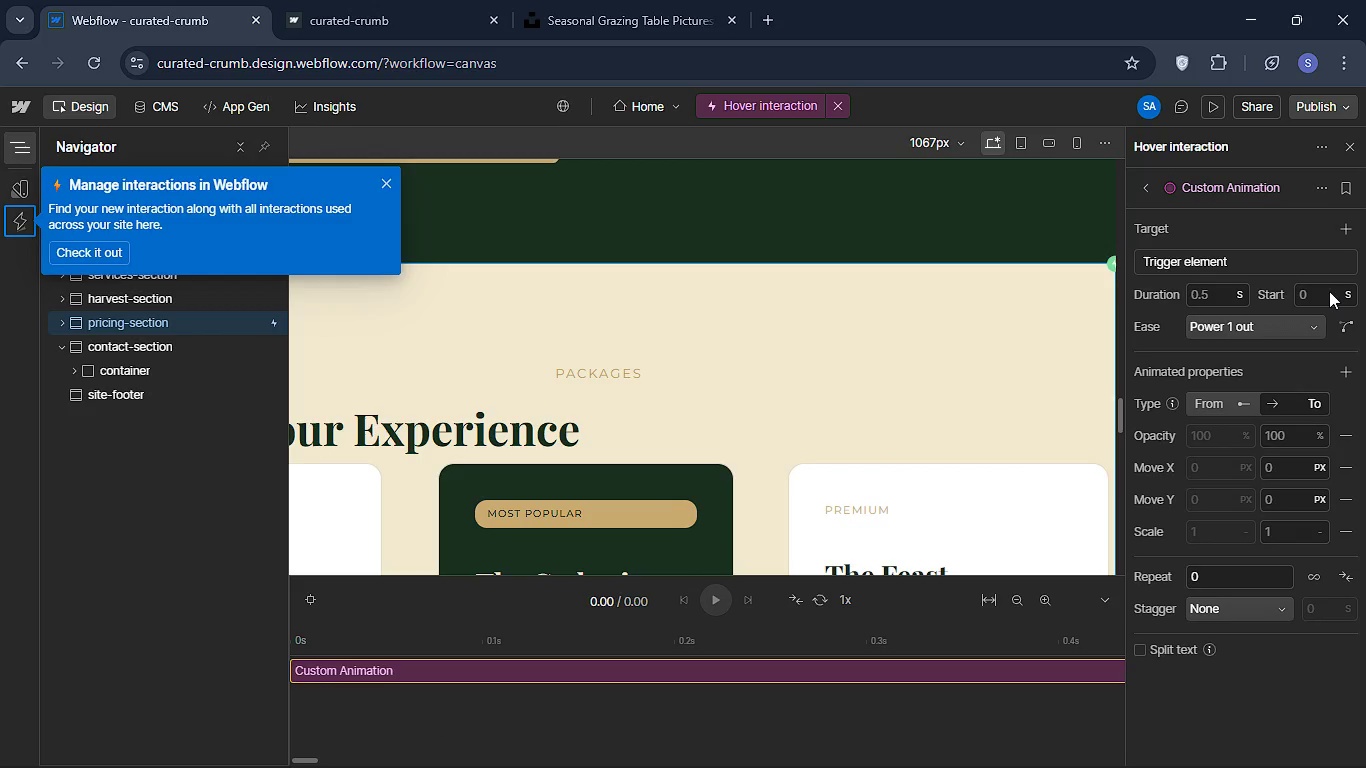 
double_click([1222, 292])
 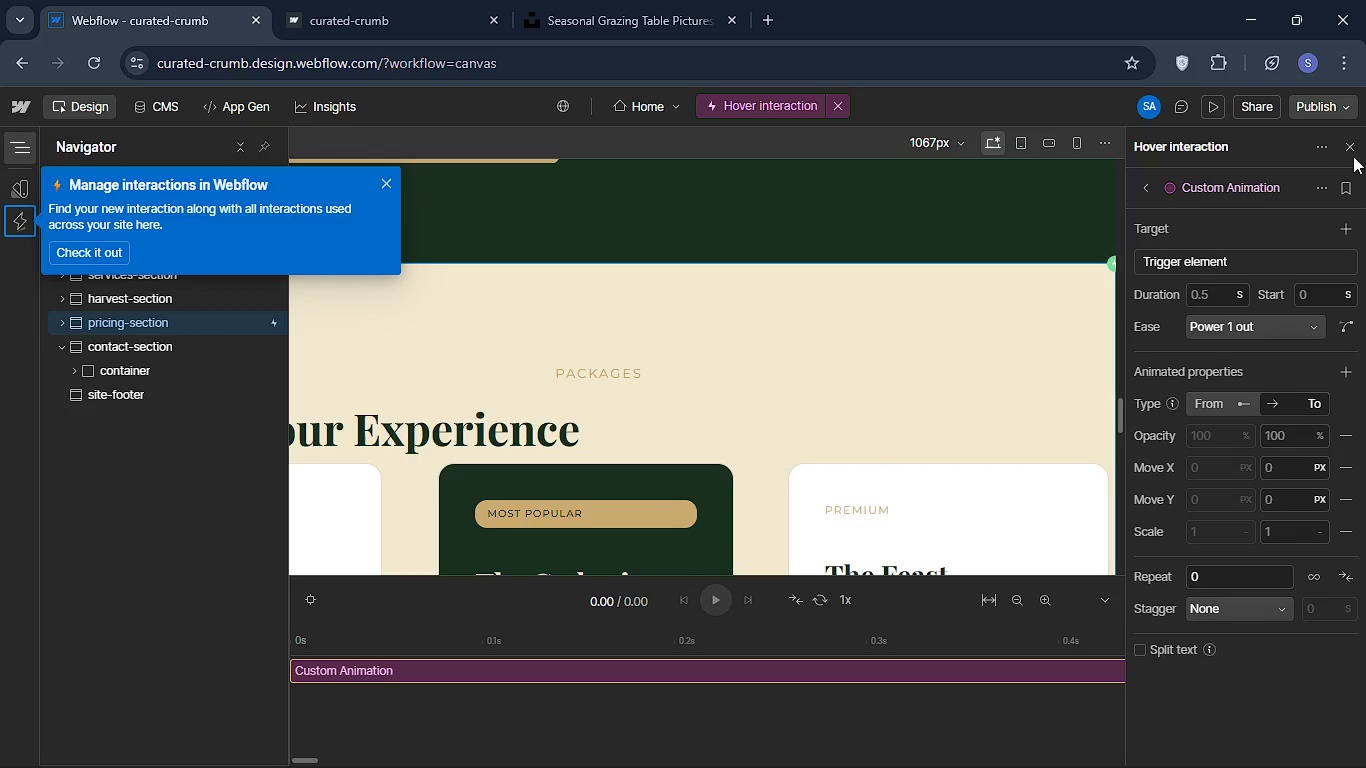 
left_click([1345, 145])
 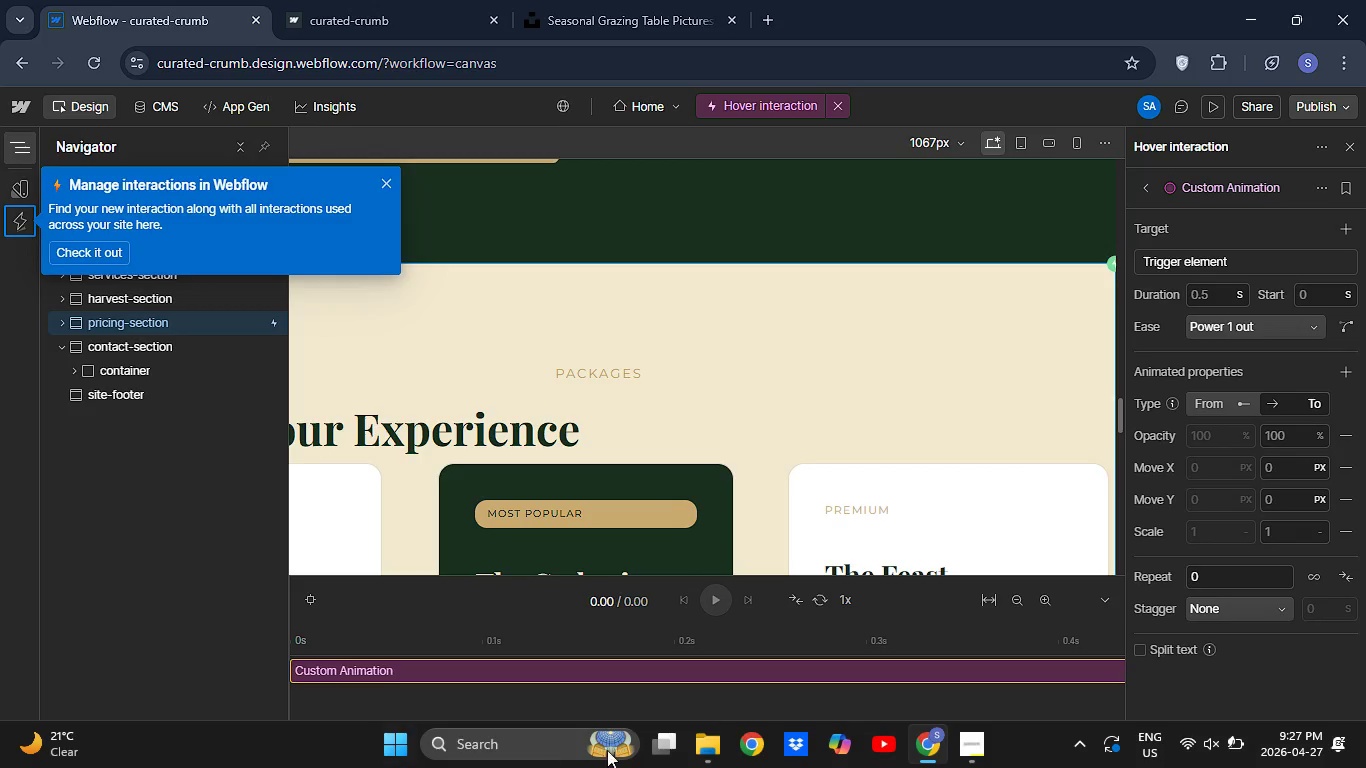 